 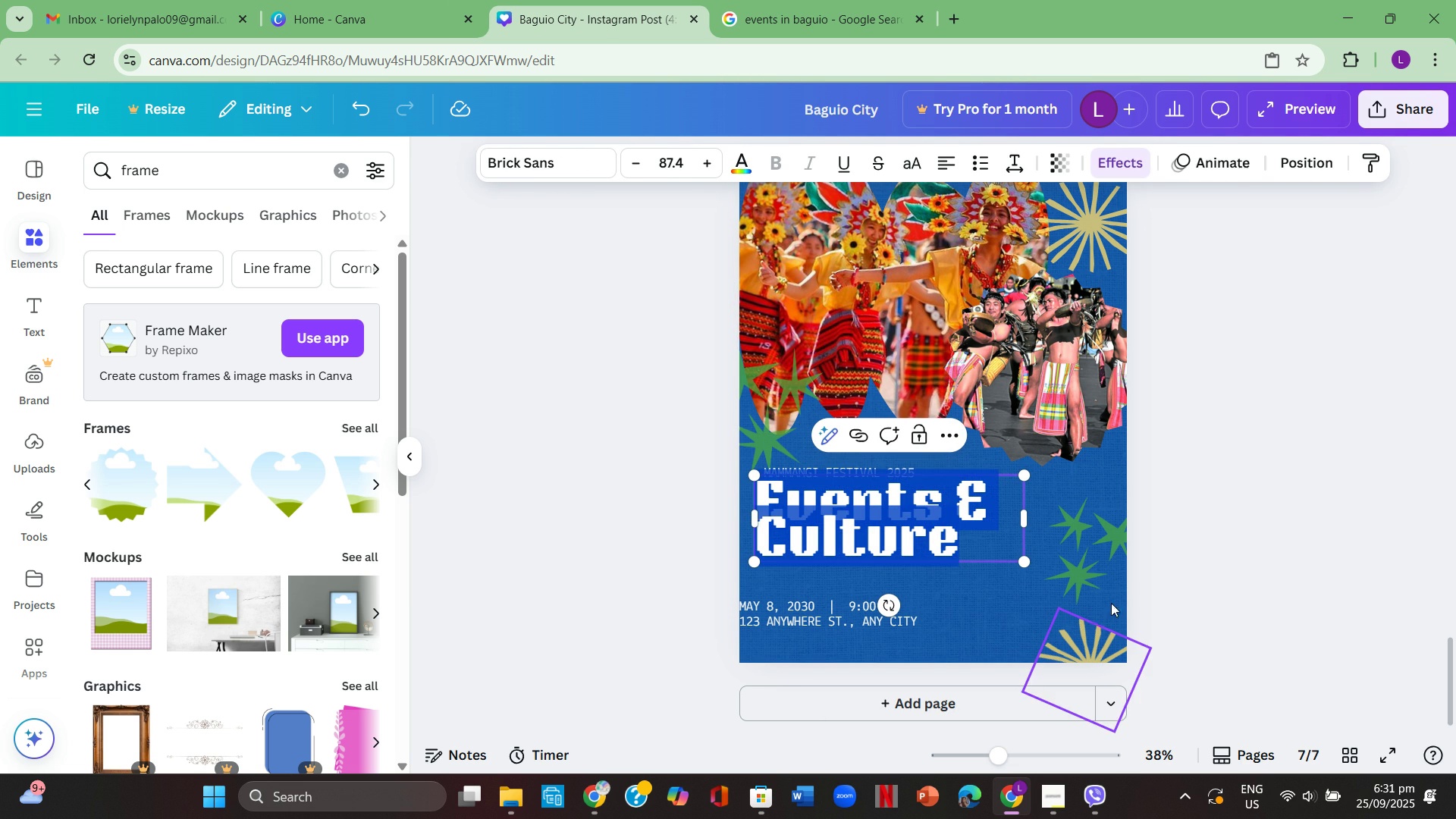 
left_click([507, 153])
 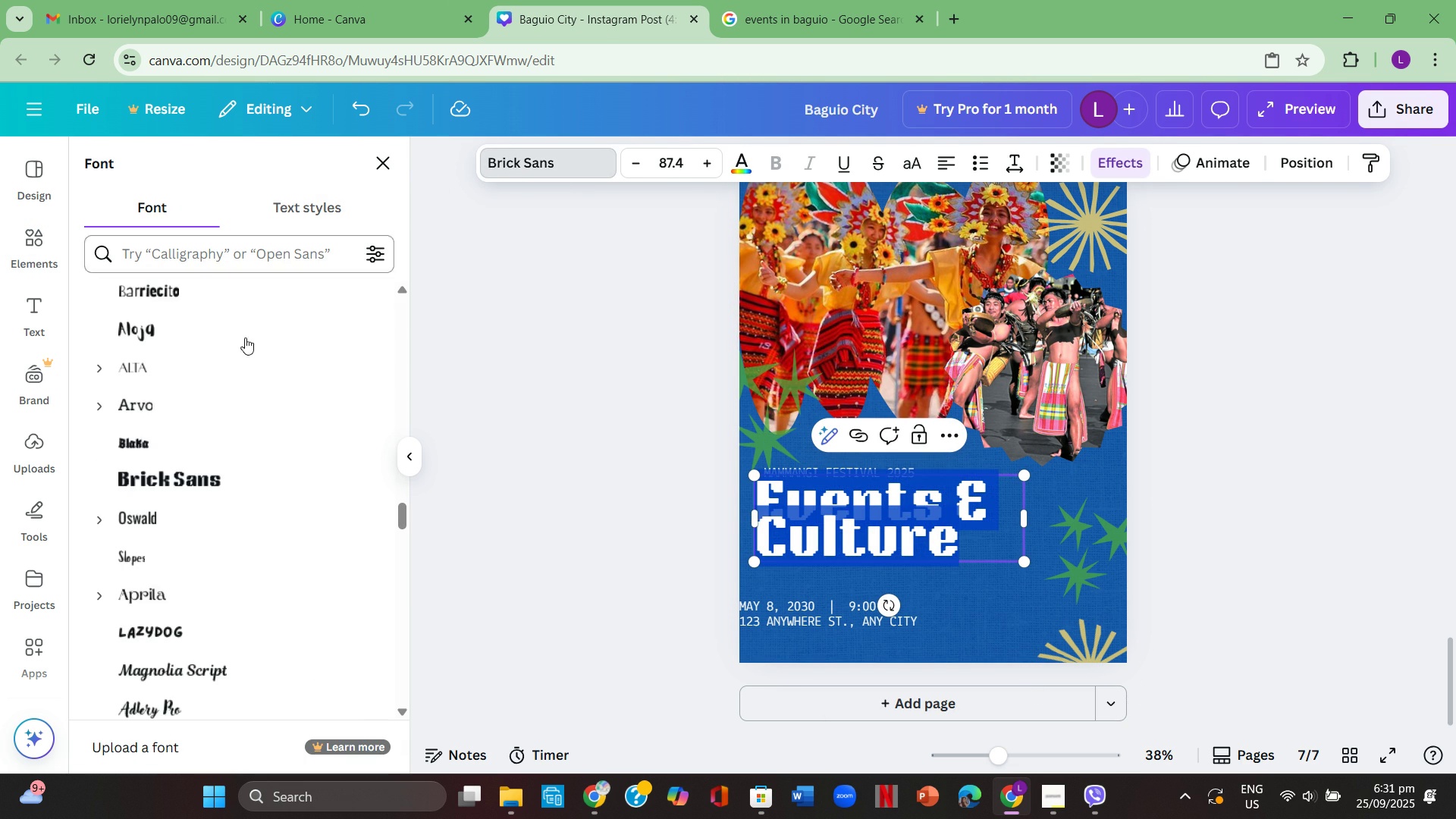 
scroll: coordinate [319, 635], scroll_direction: down, amount: 24.0
 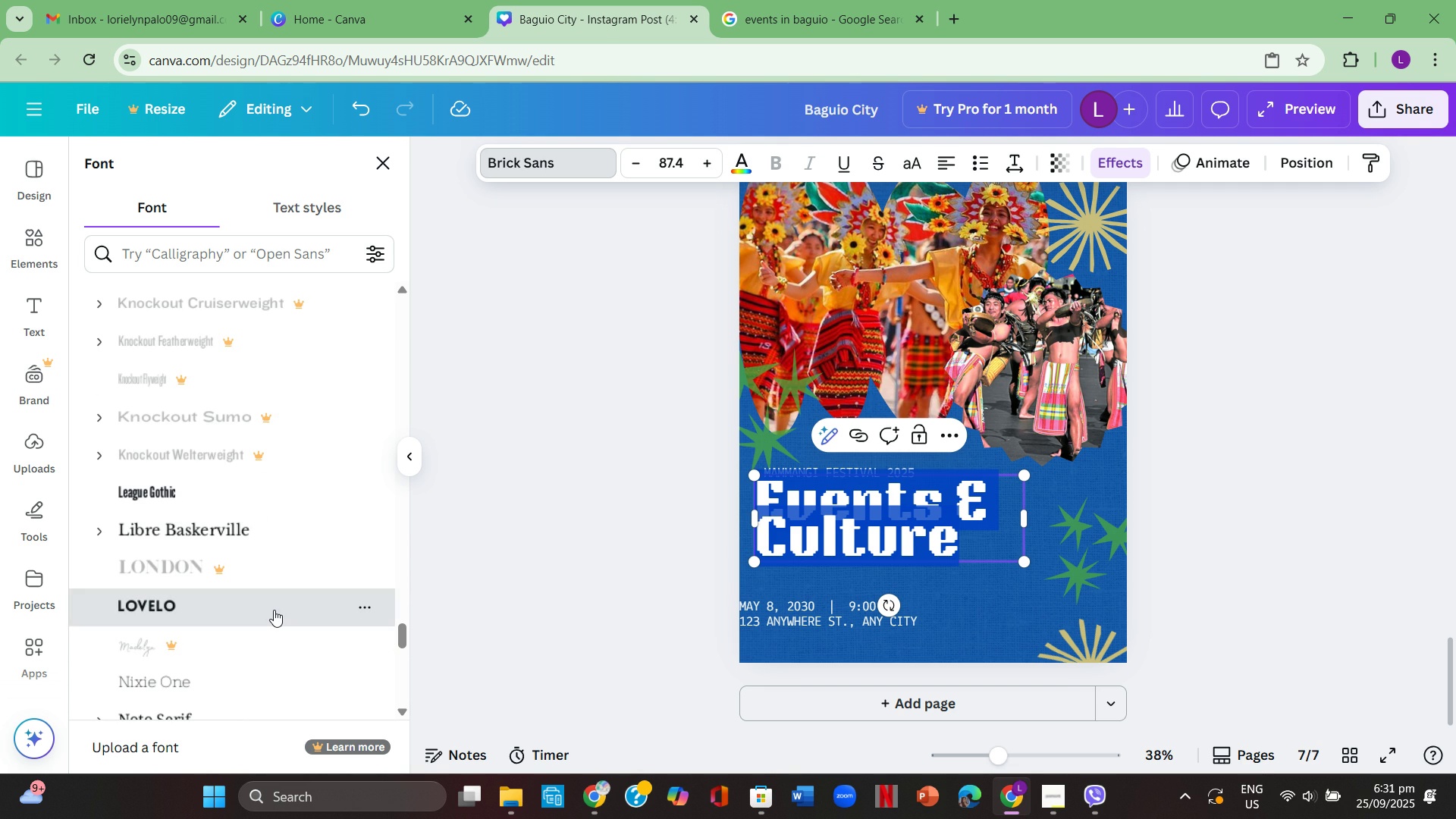 
left_click([274, 610])
 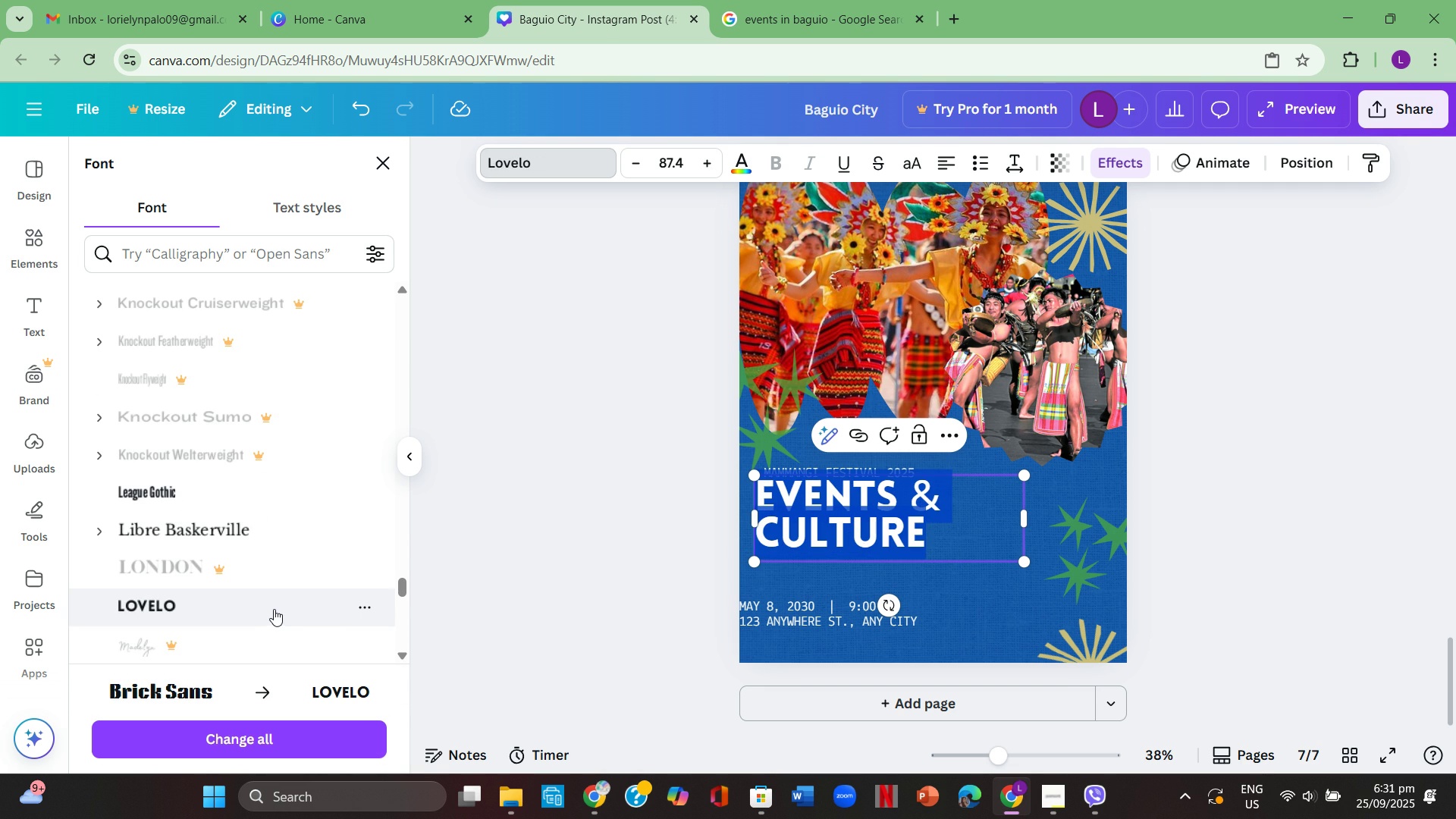 
scroll: coordinate [317, 451], scroll_direction: down, amount: 15.0
 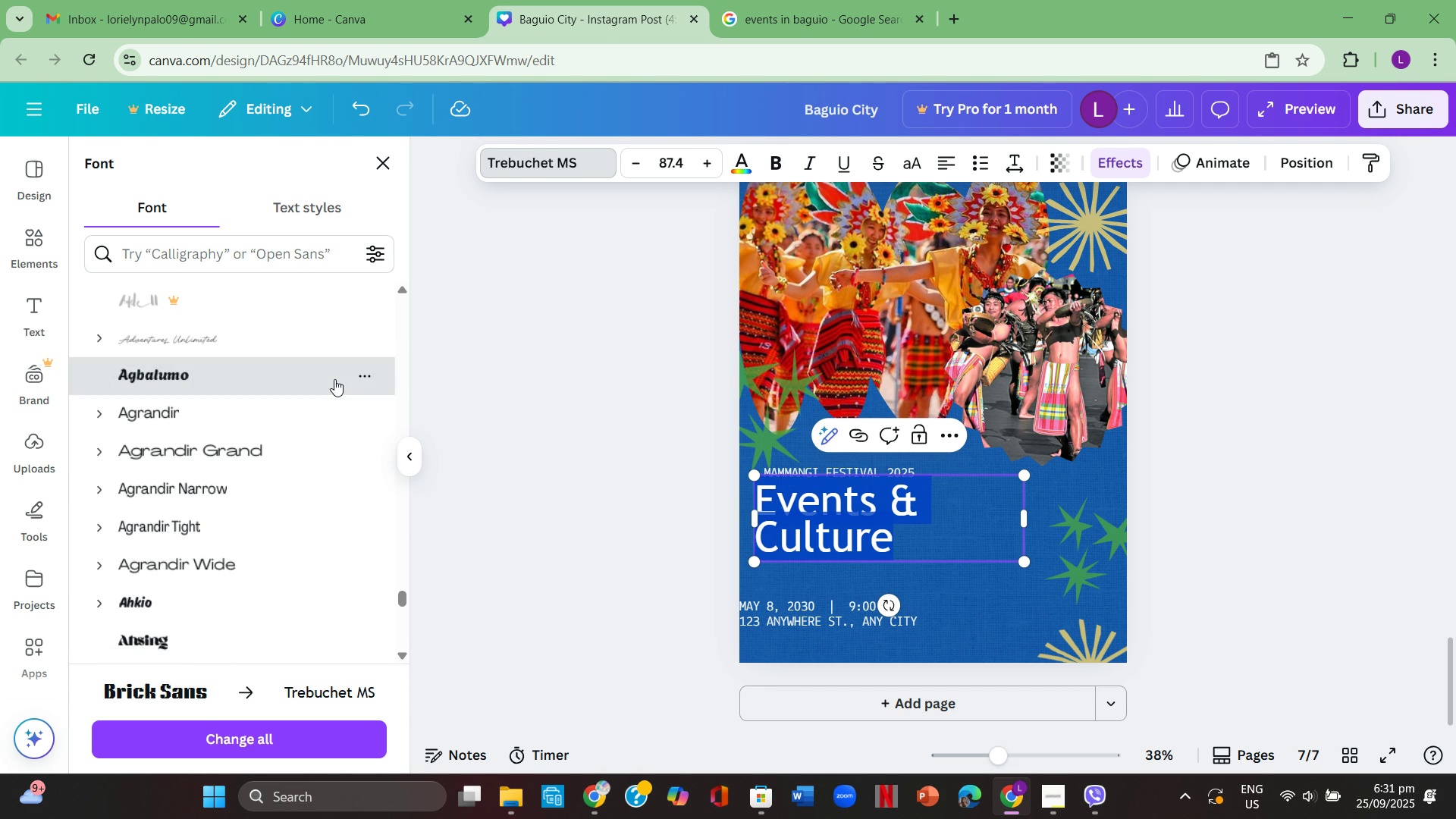 
left_click([334, 379])
 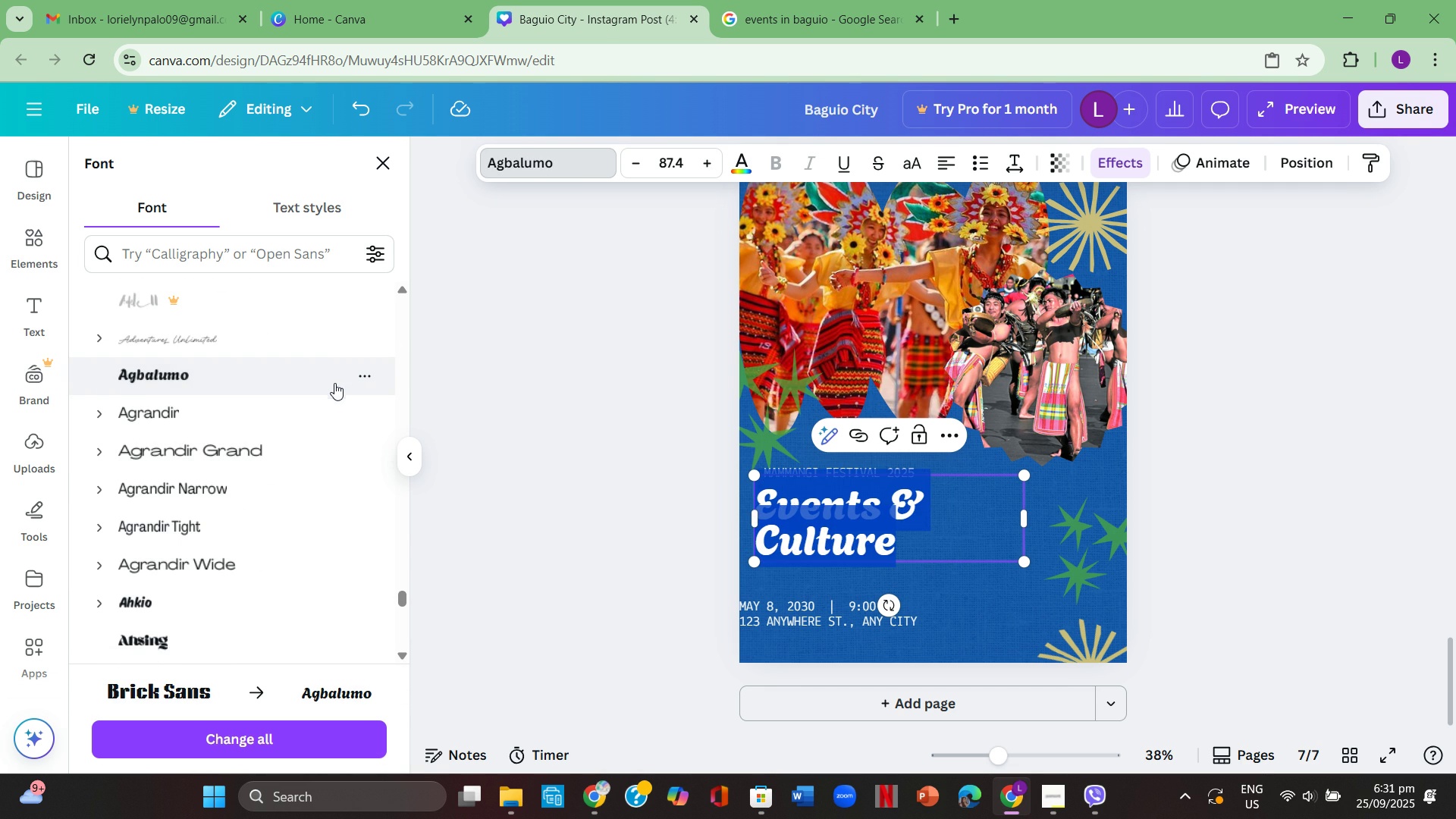 
scroll: coordinate [275, 510], scroll_direction: down, amount: 7.0
 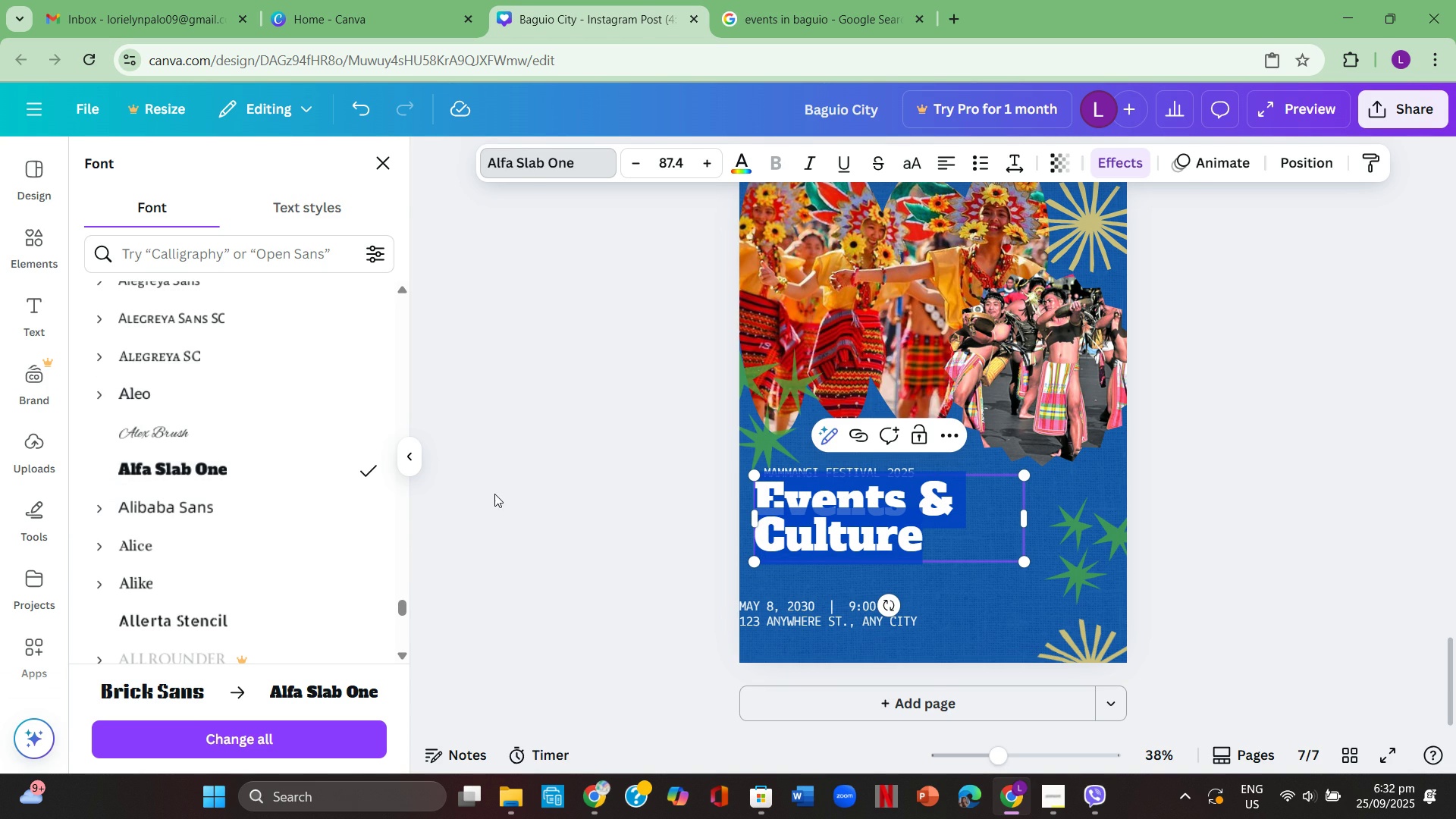 
left_click([566, 471])
 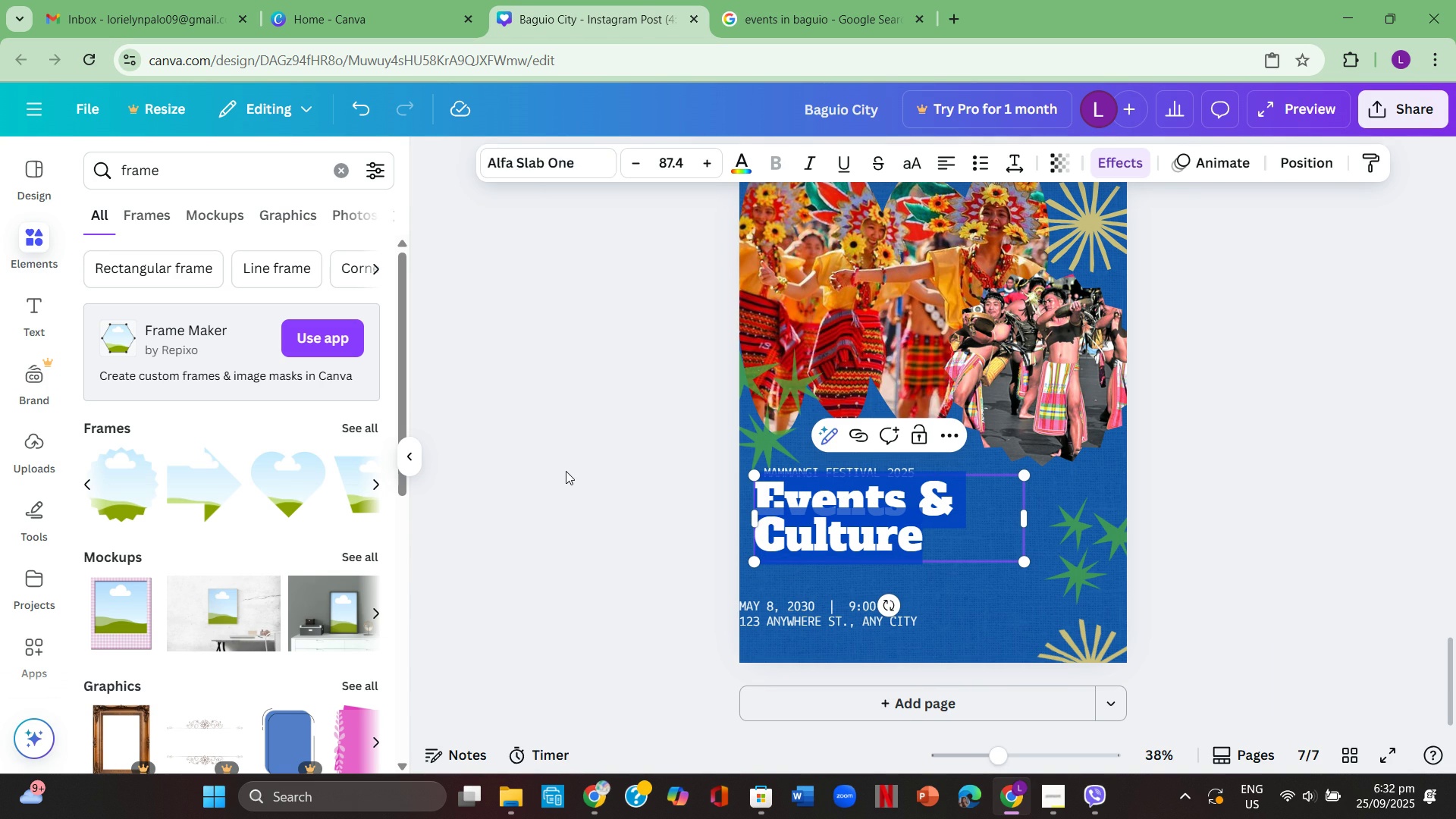 
left_click([566, 471])
 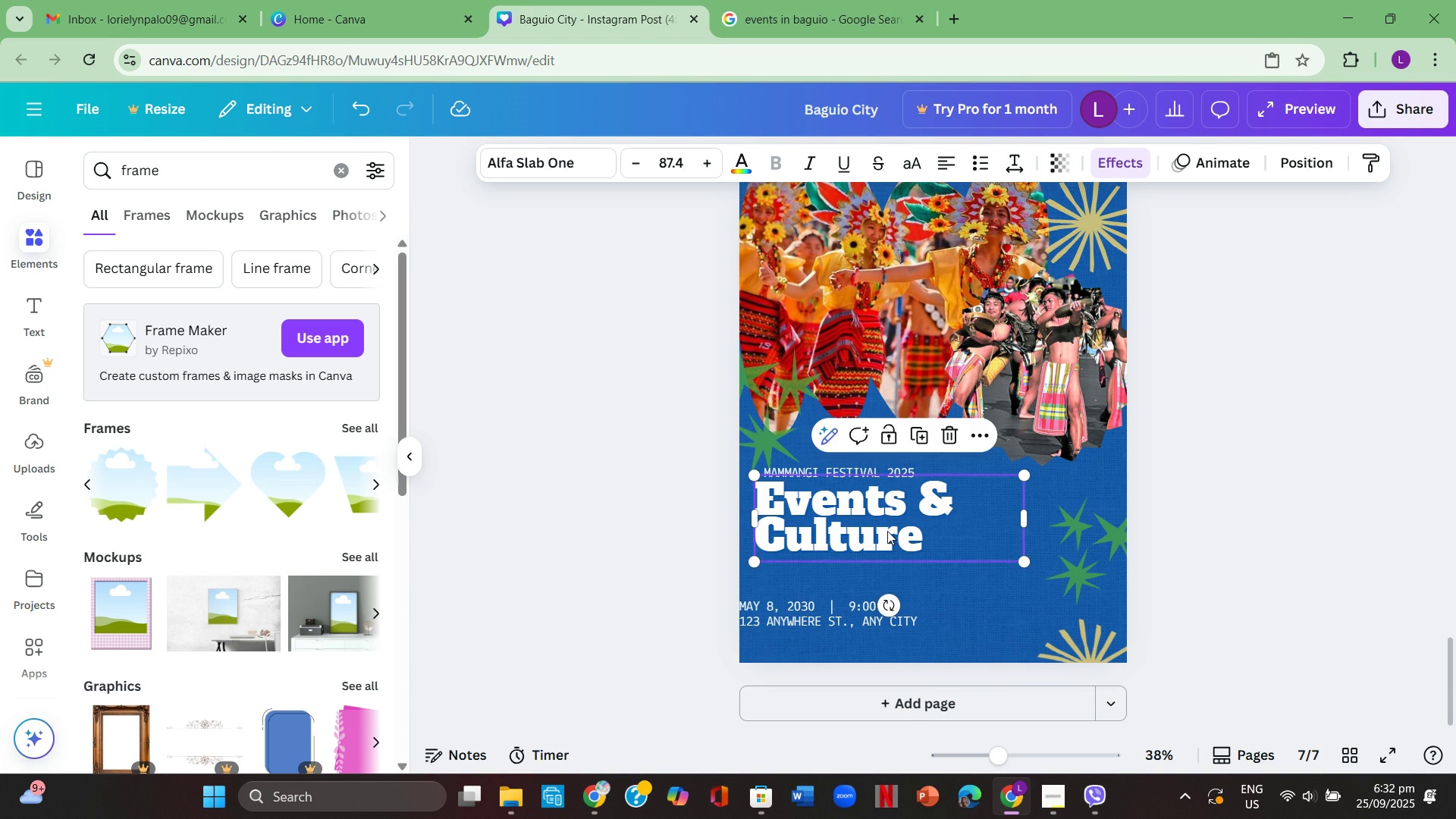 
left_click([884, 526])
 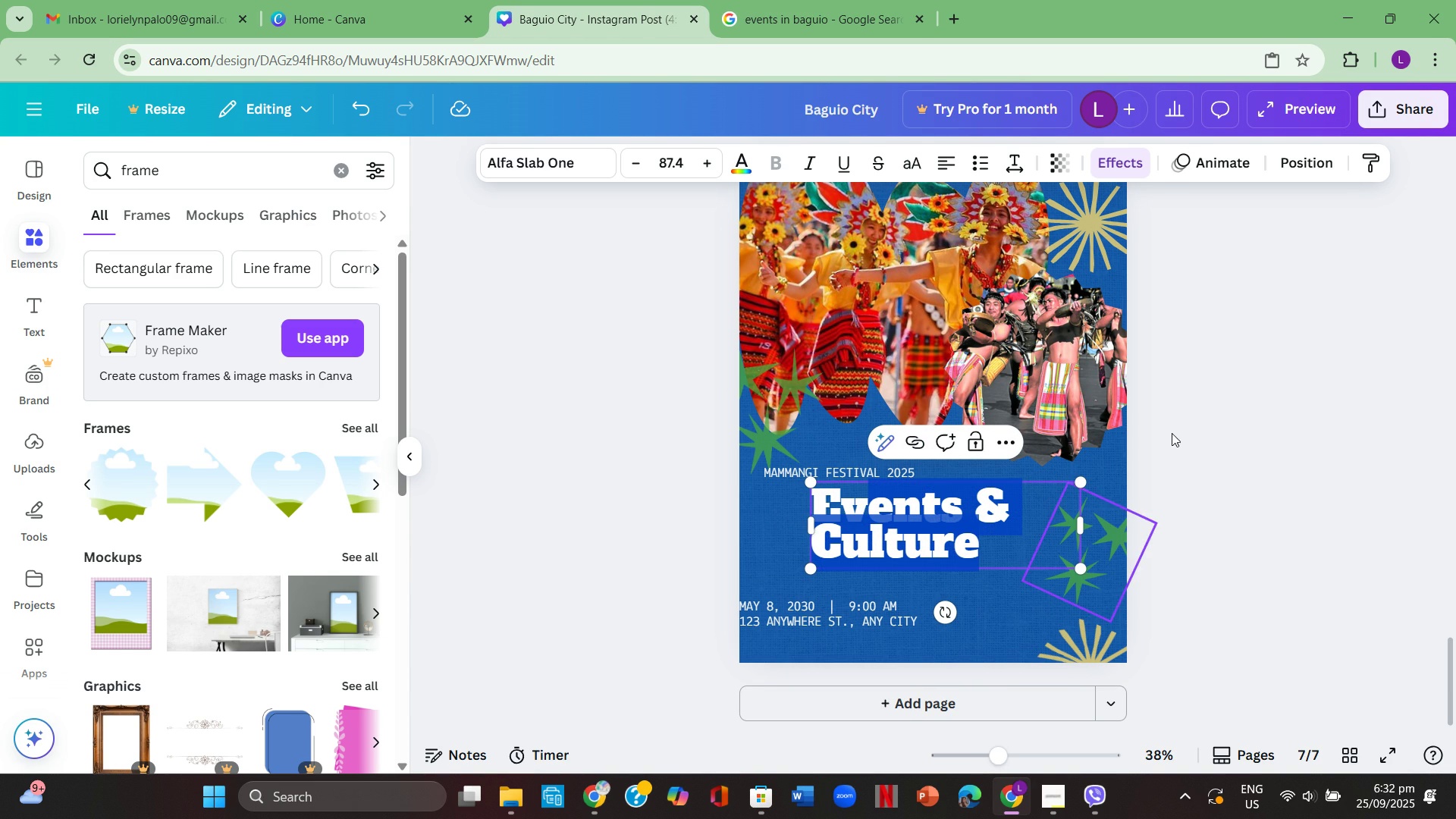 
wait(5.06)
 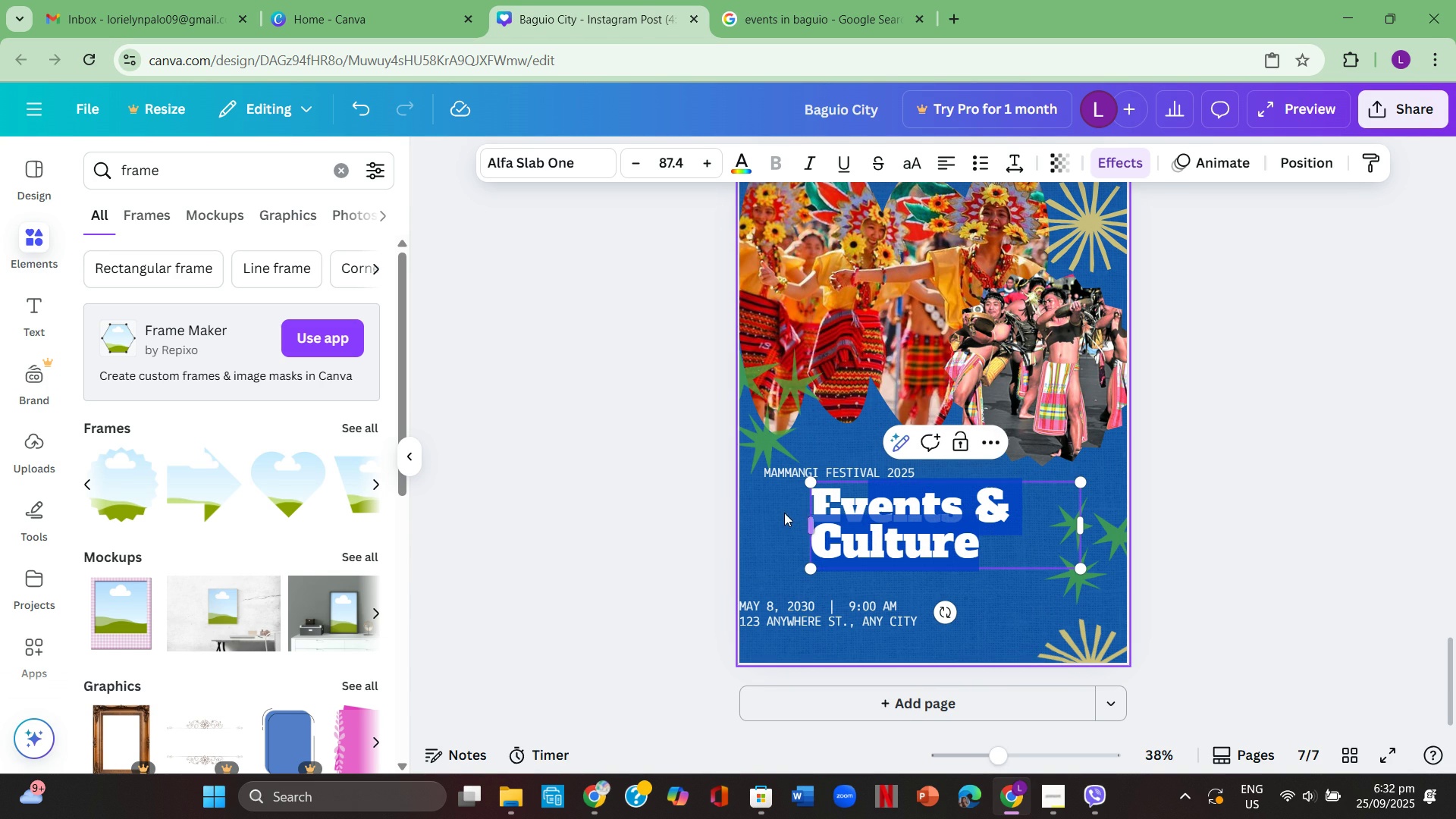 
left_click([1172, 433])
 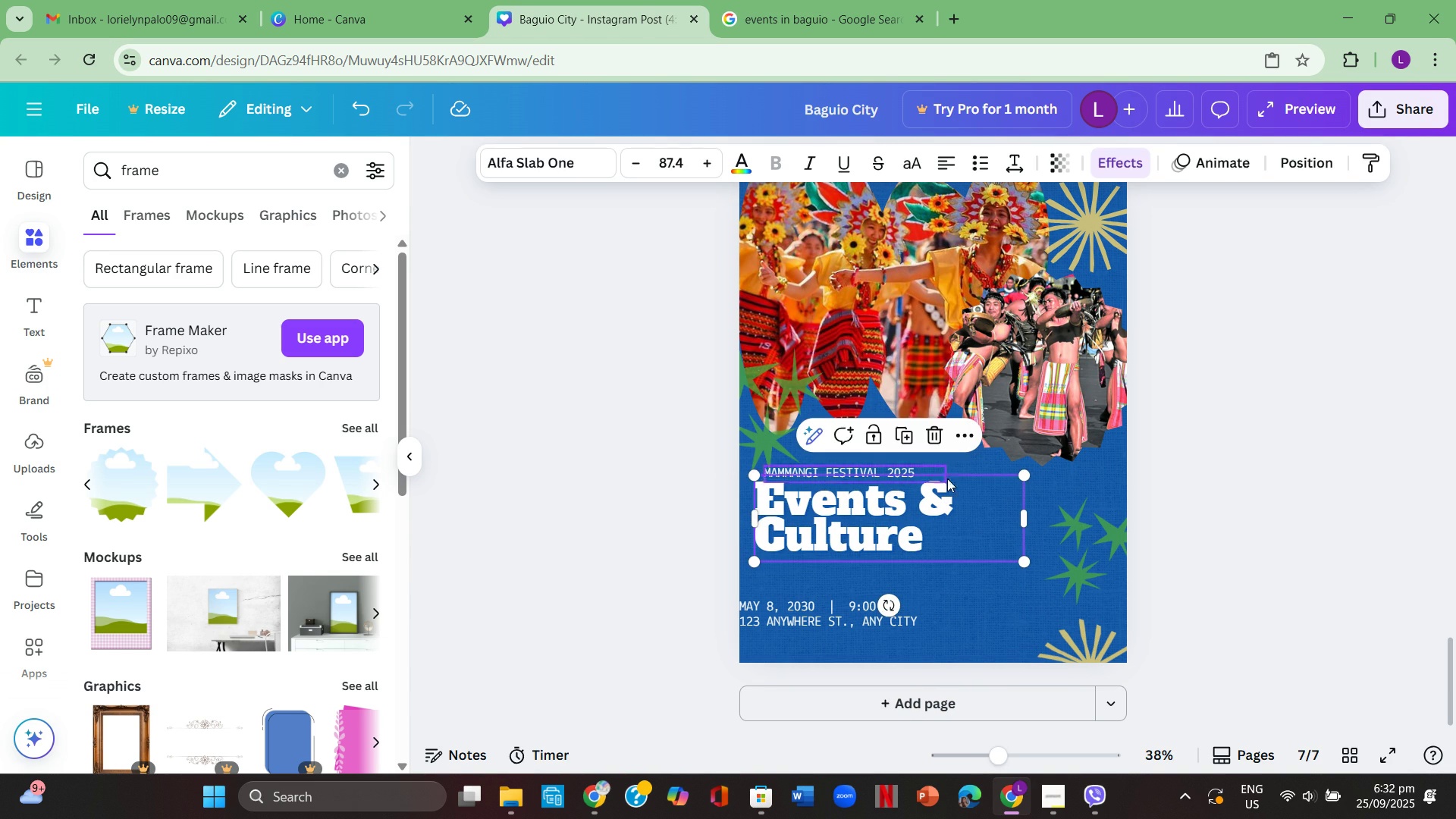 
left_click([1192, 439])
 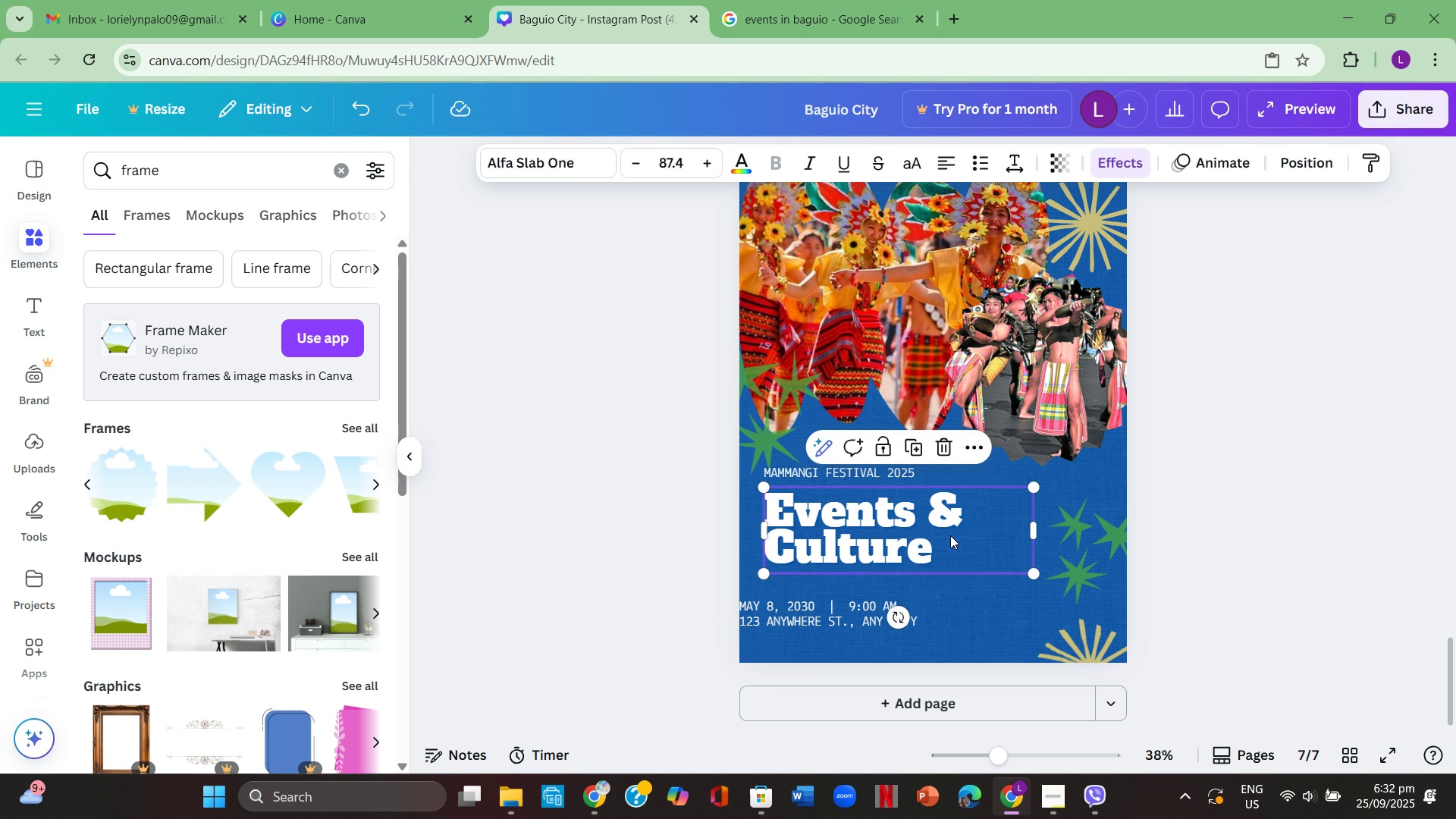 
left_click([1133, 506])
 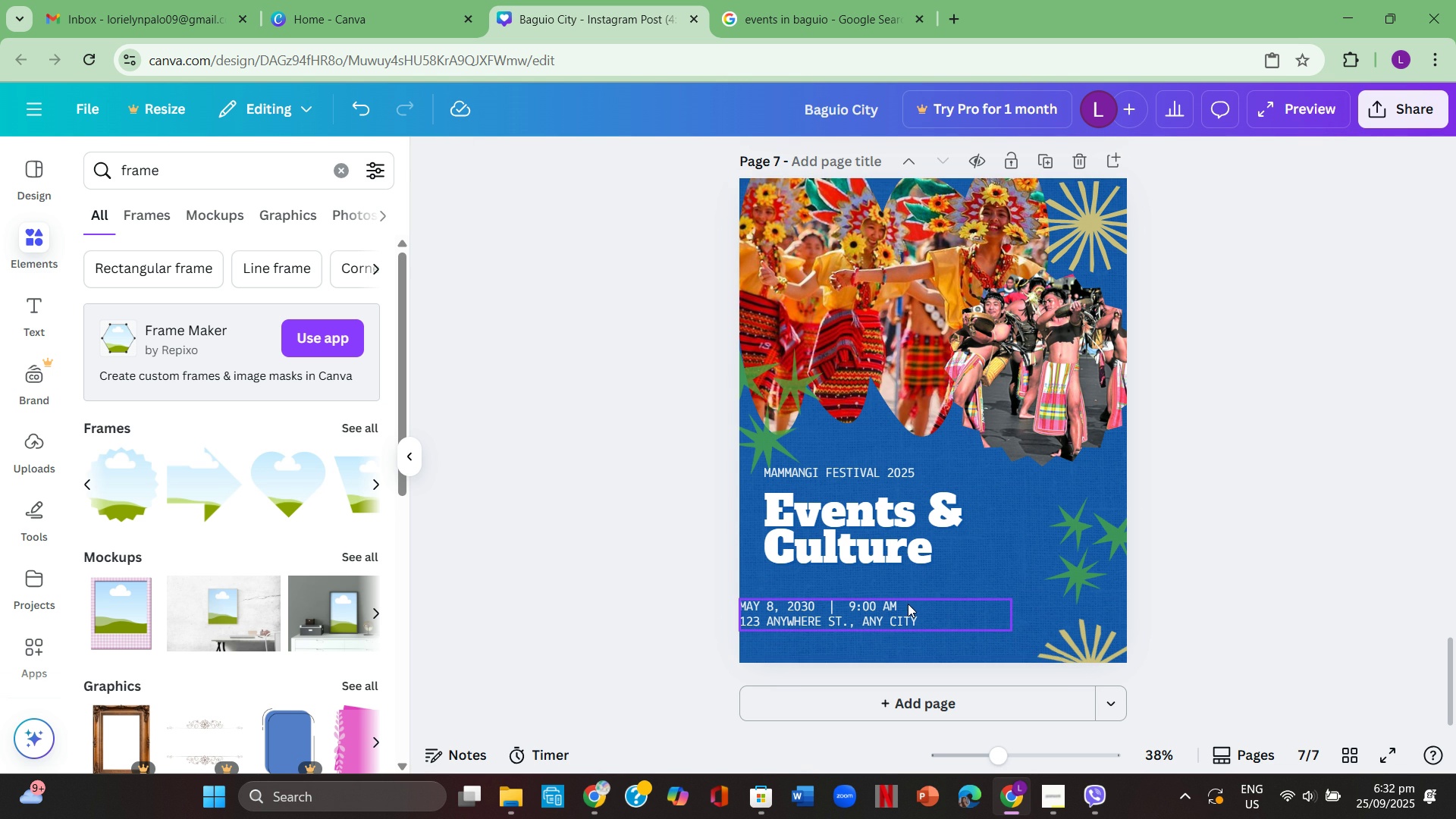 
mouse_move([988, 617])
 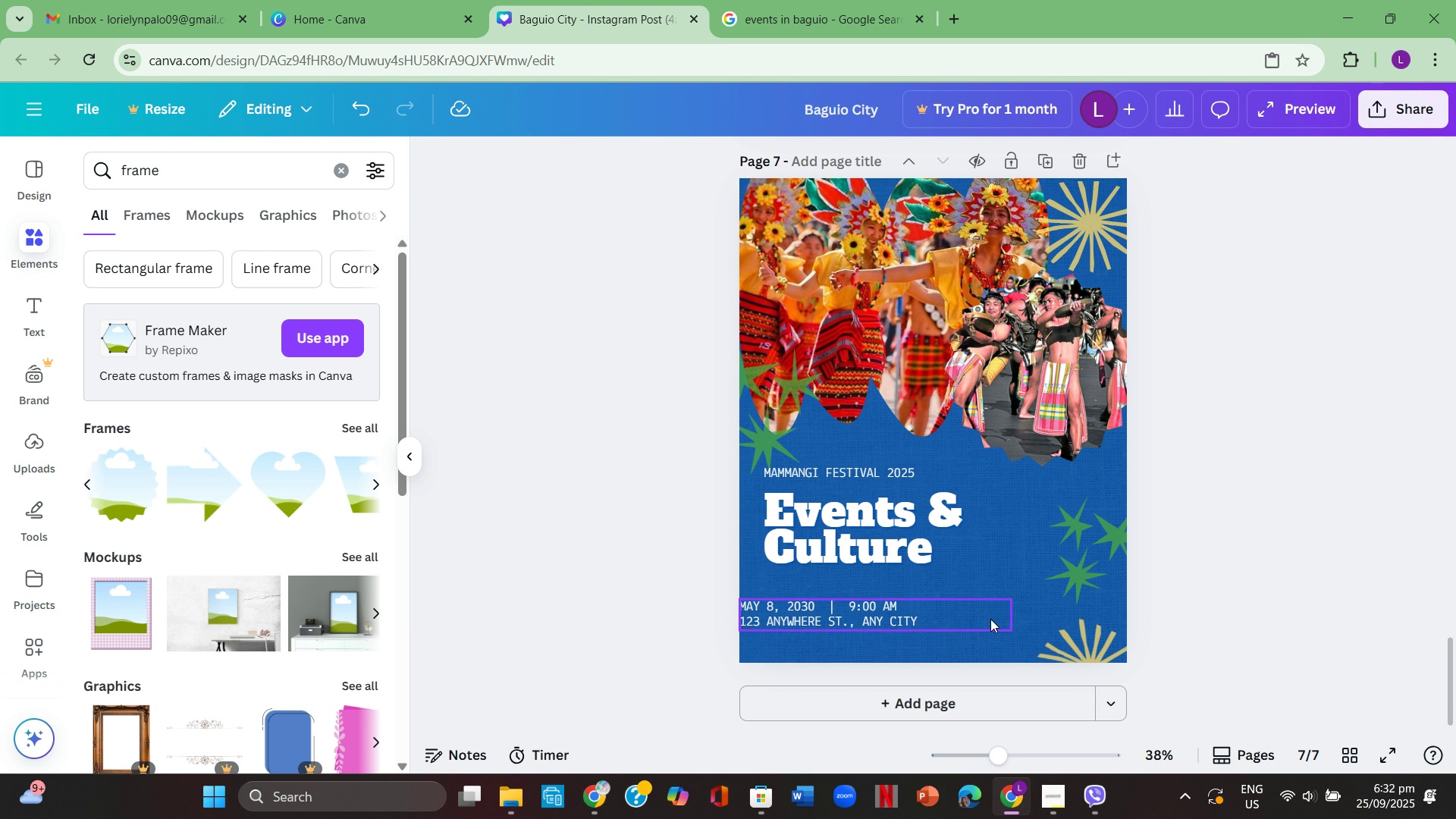 
wait(14.56)
 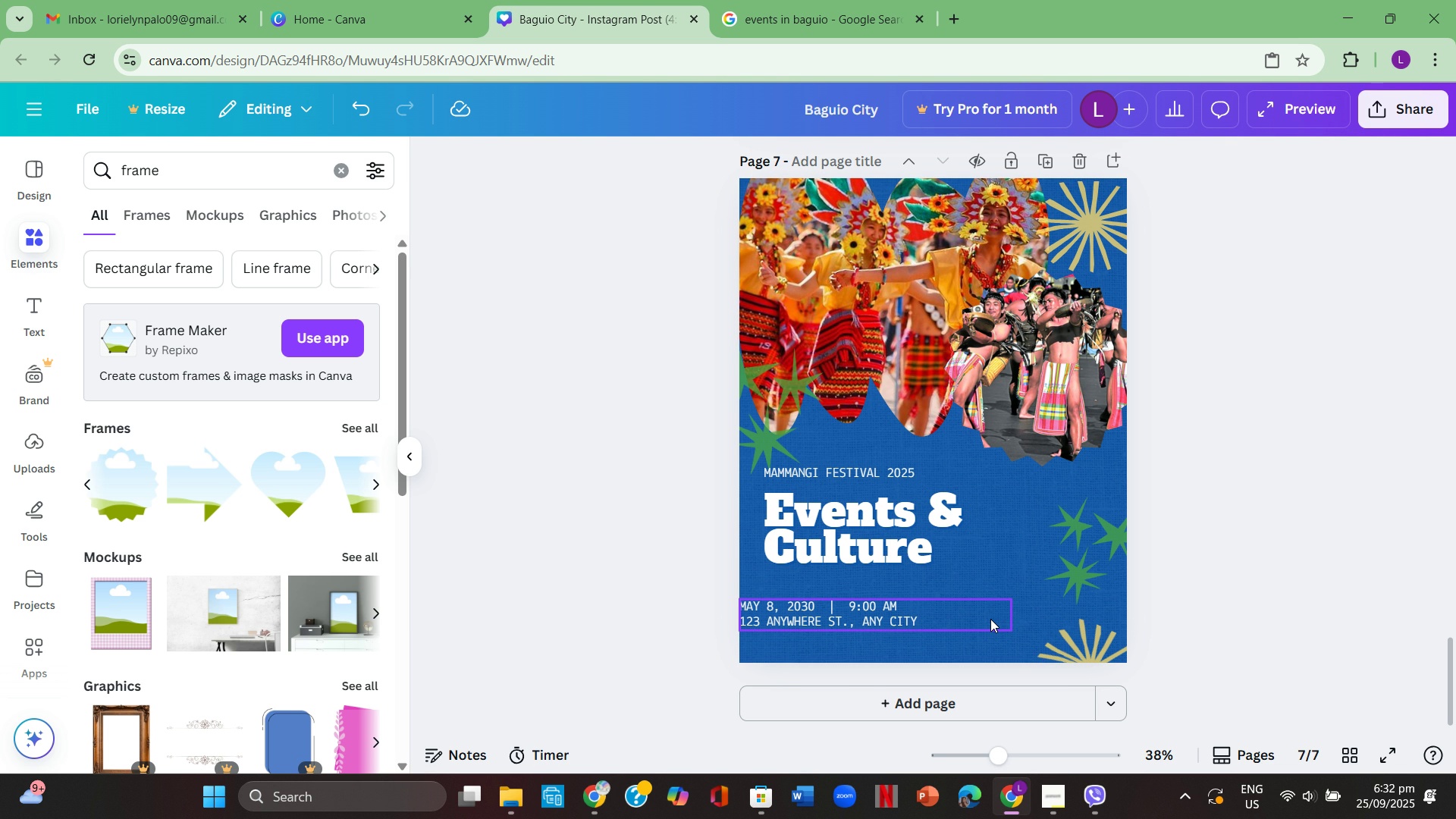 
left_click([996, 617])
 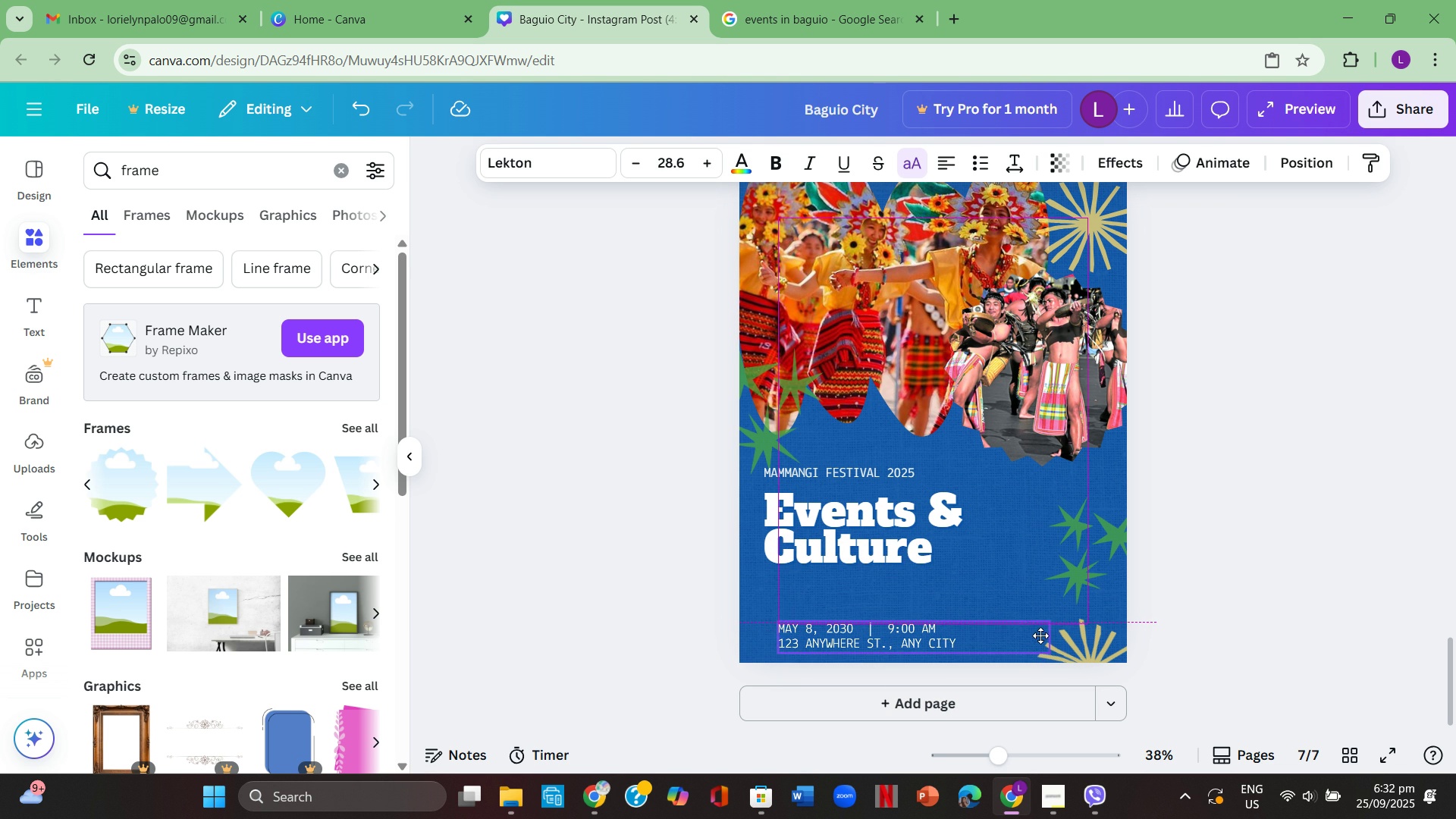 
left_click([1245, 554])
 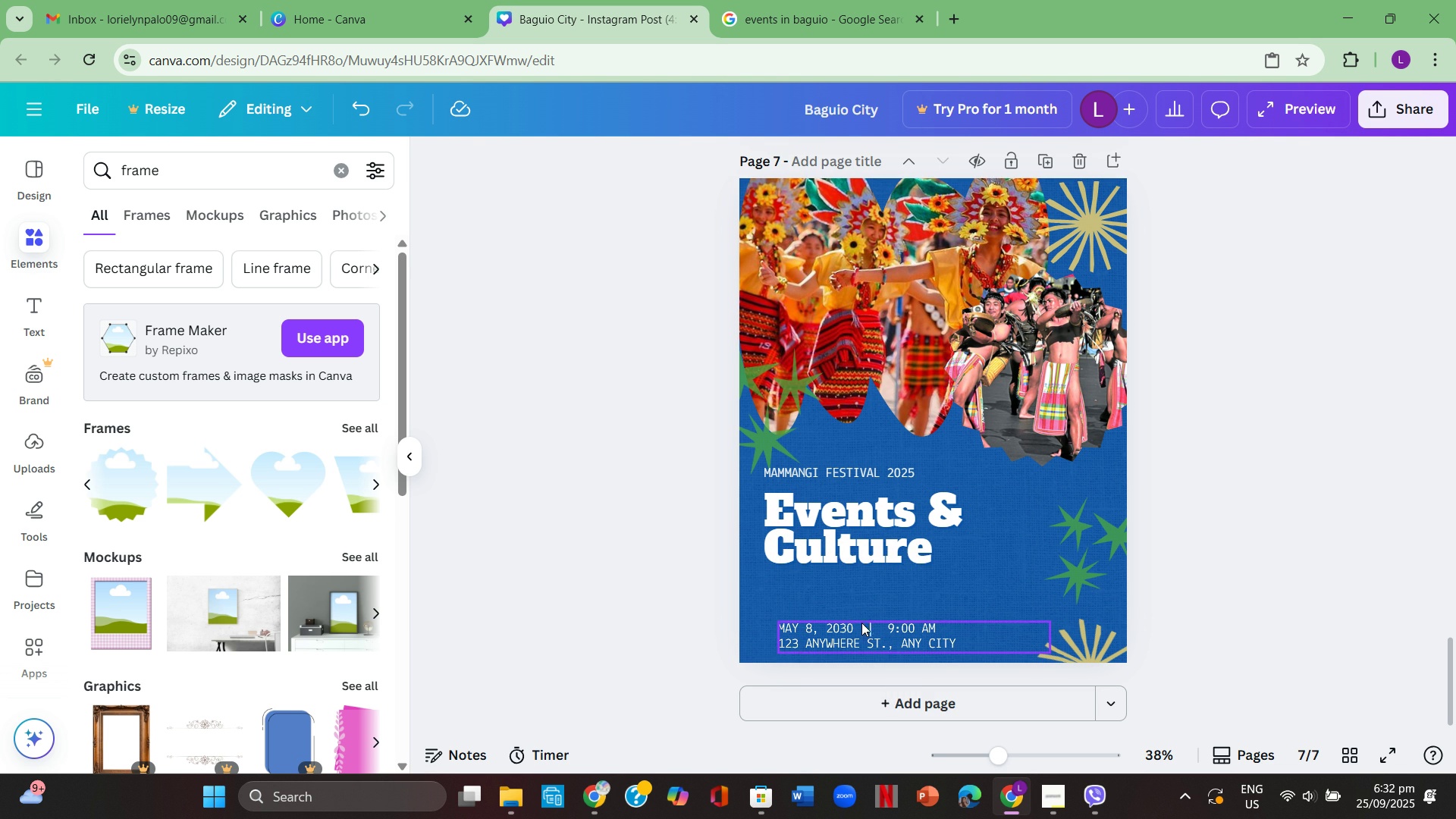 
left_click([853, 626])
 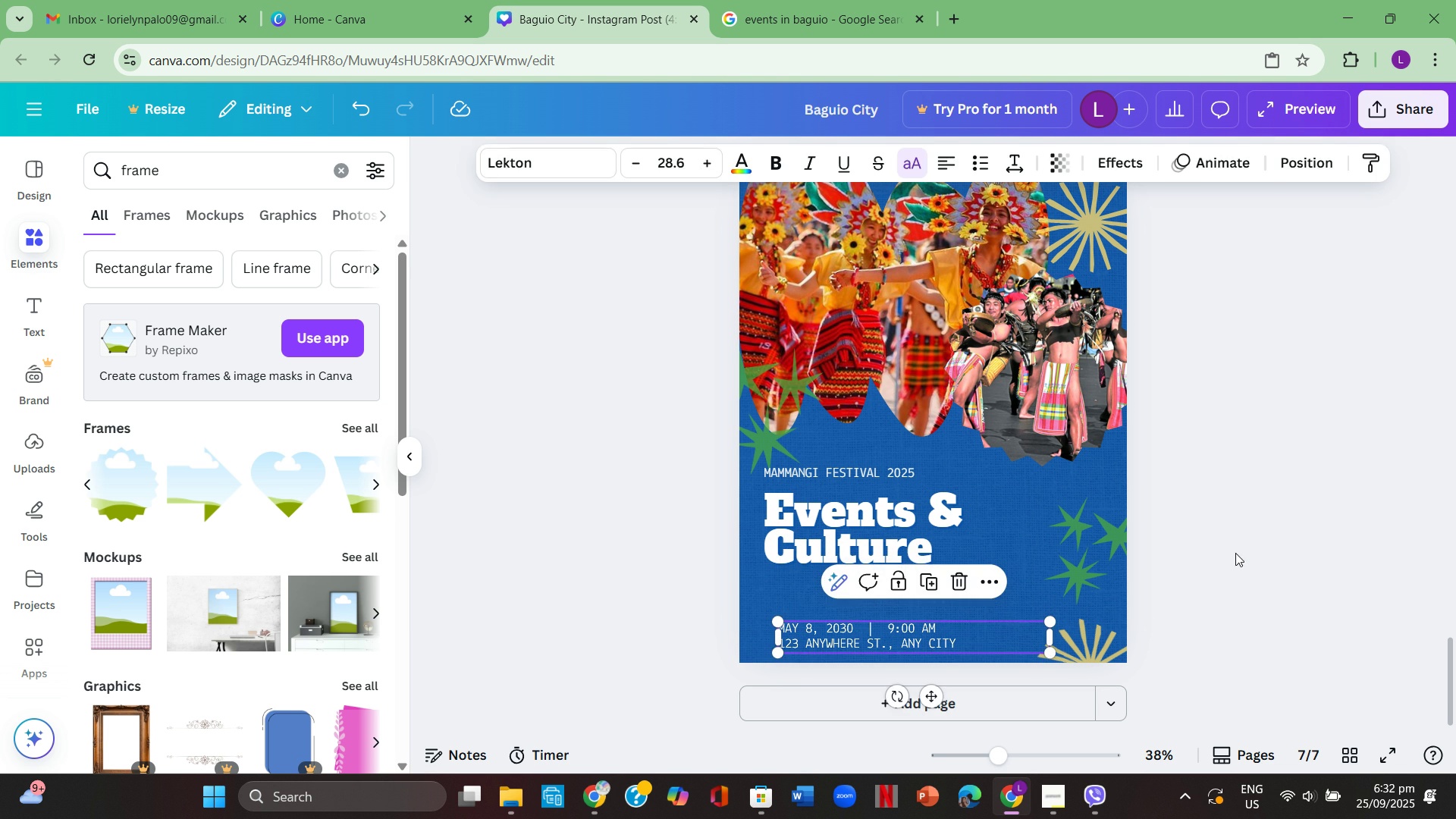 
left_click([1235, 553])
 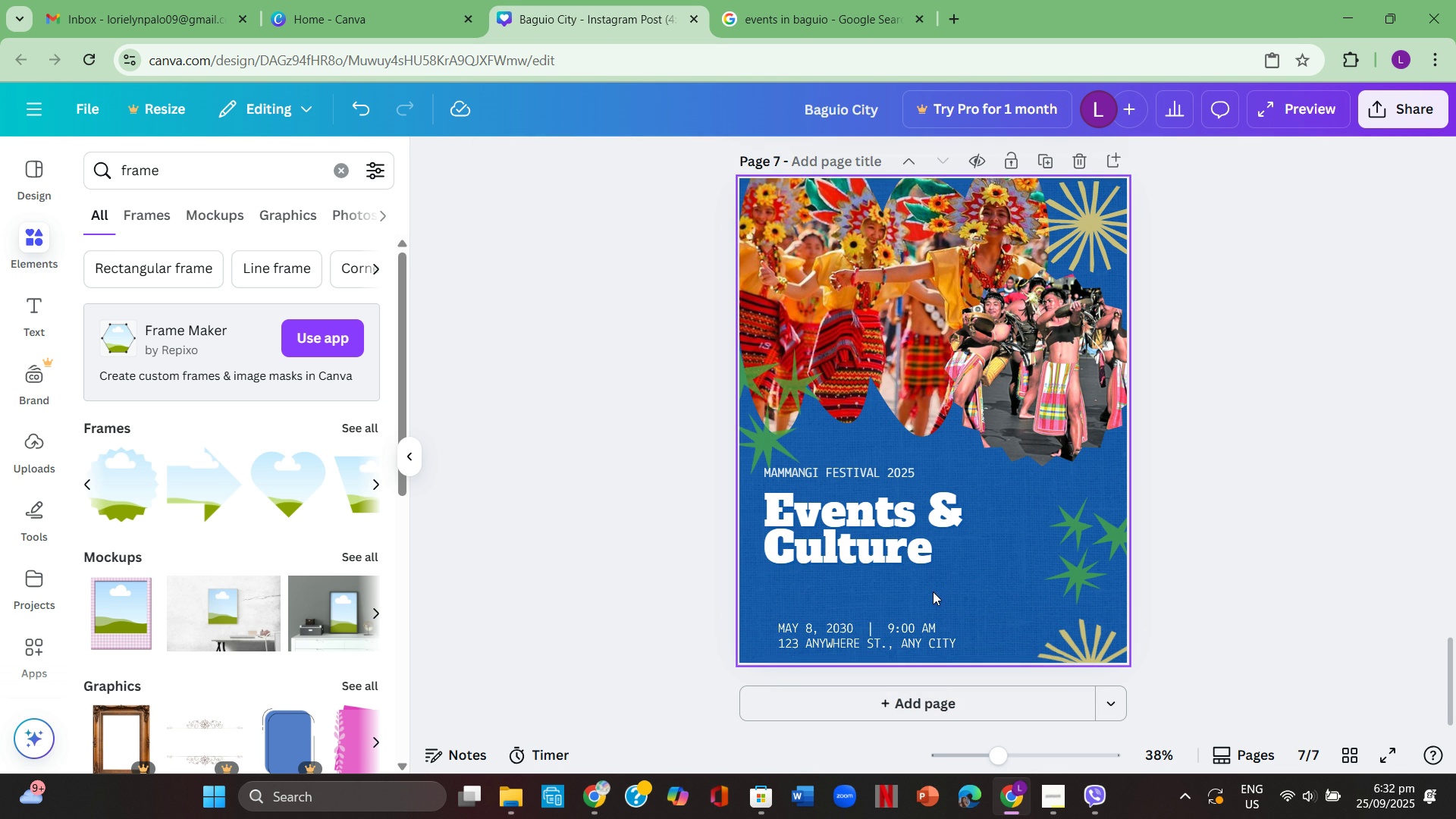 
left_click([933, 592])
 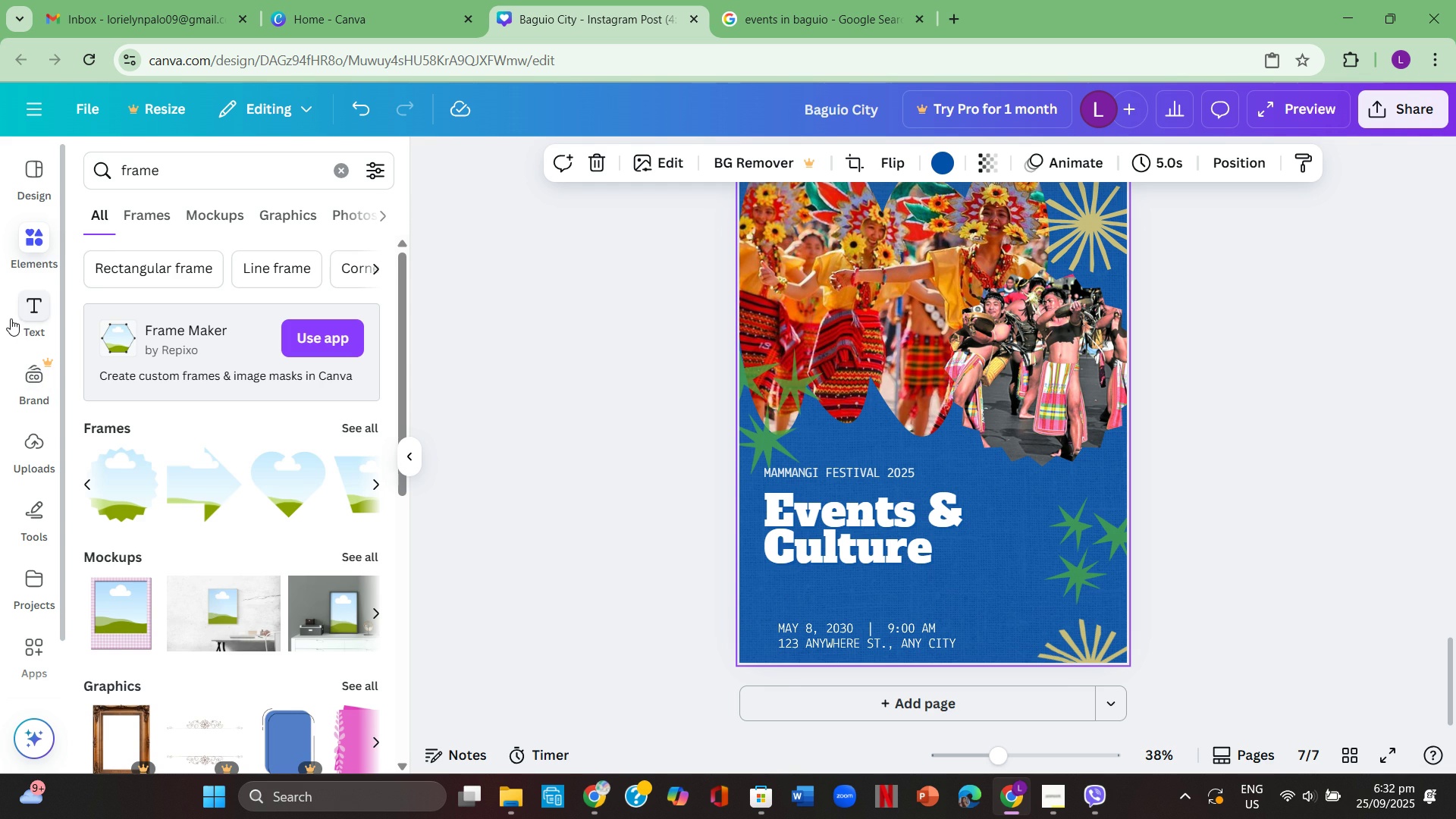 
left_click([11, 318])
 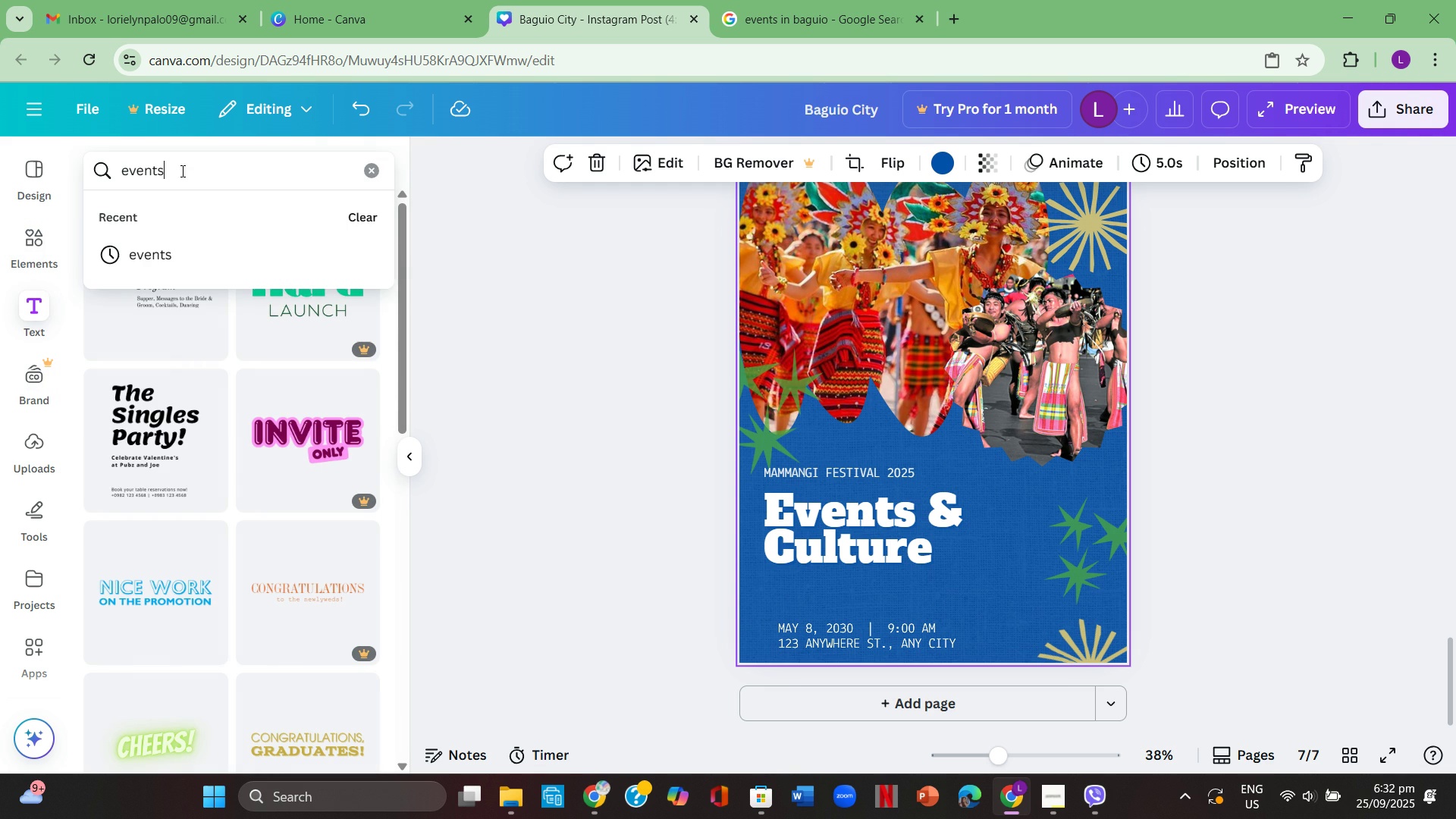 
left_click([181, 171])
 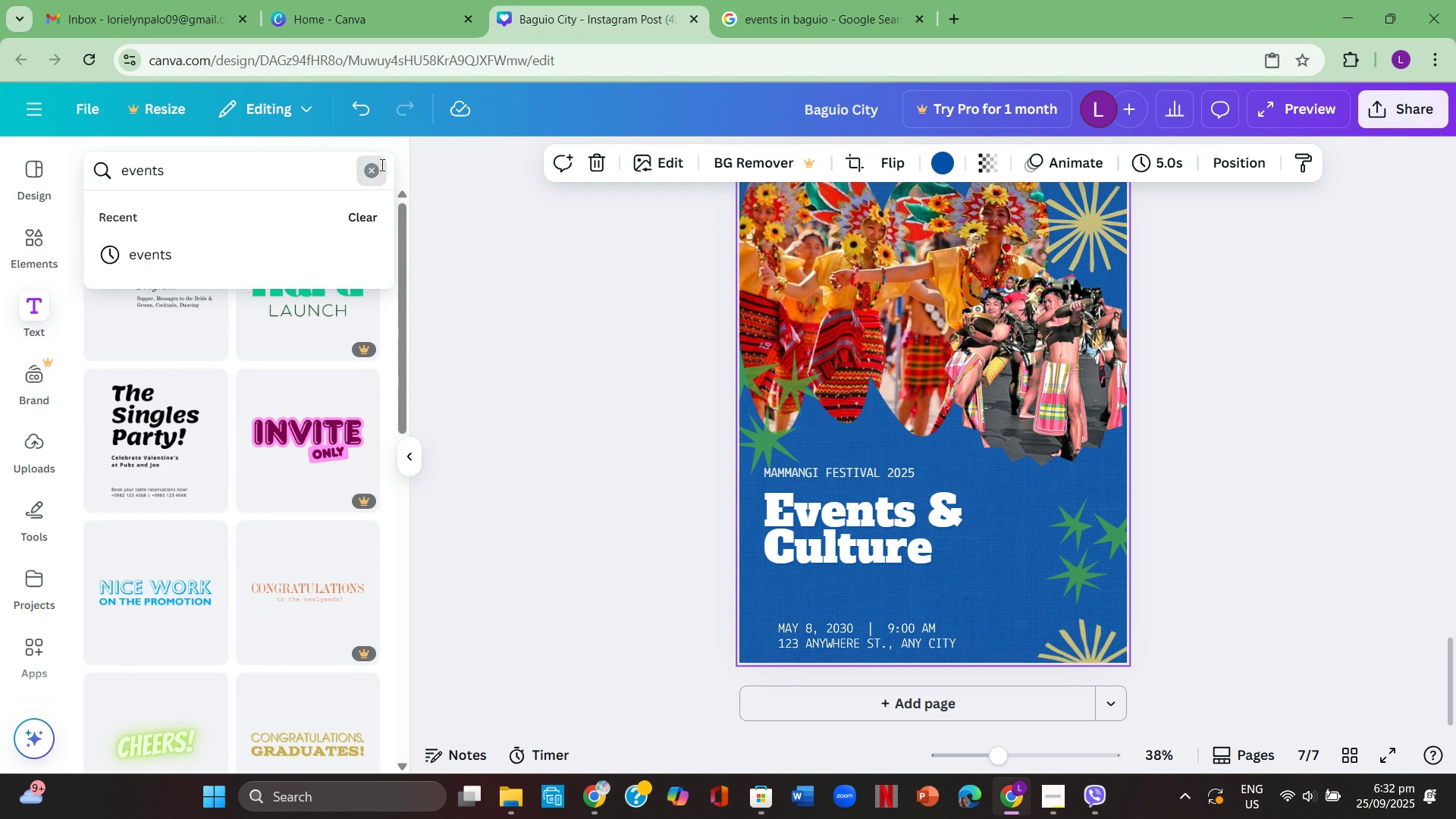 
left_click([381, 165])
 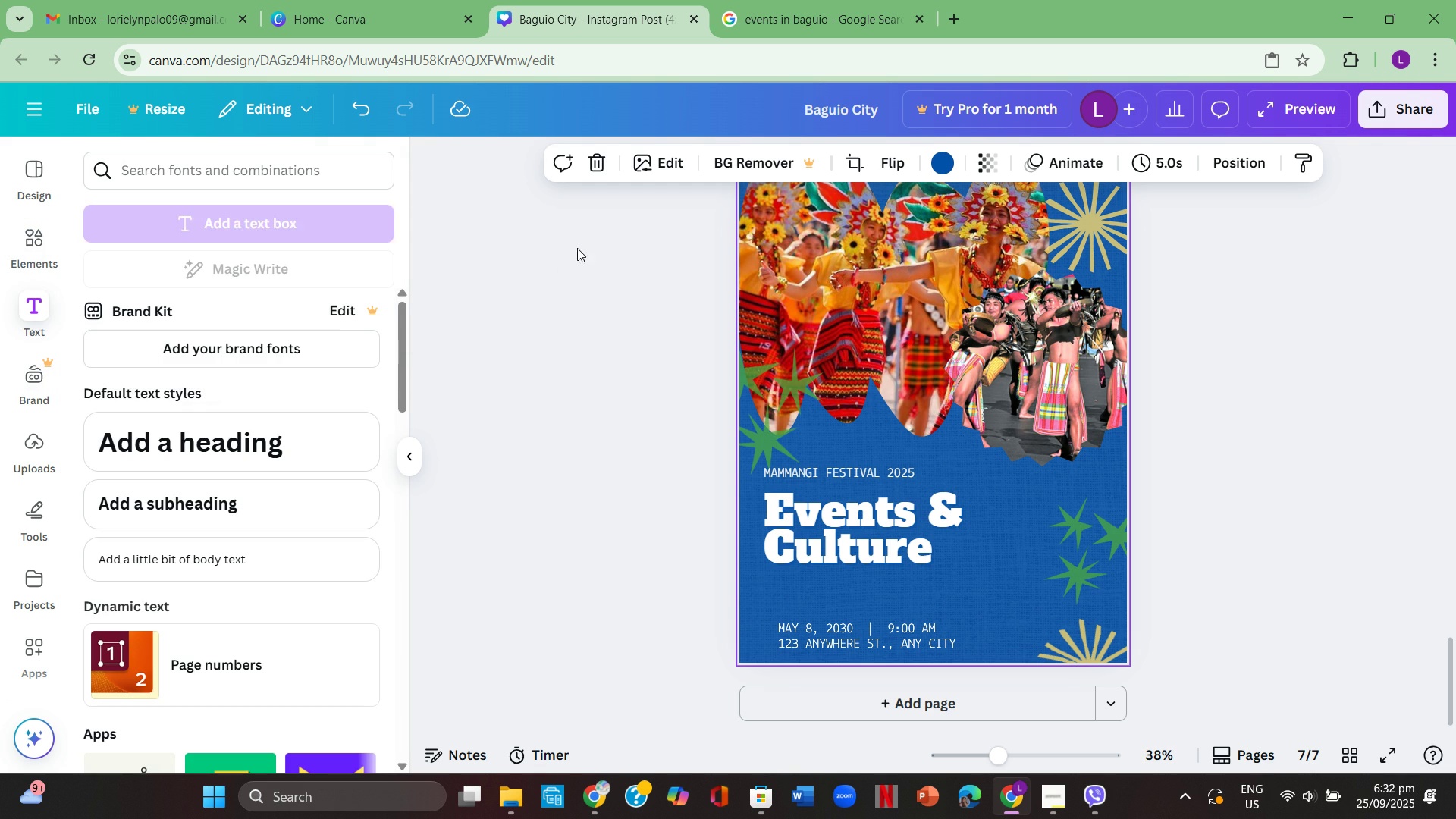 
left_click([577, 248])
 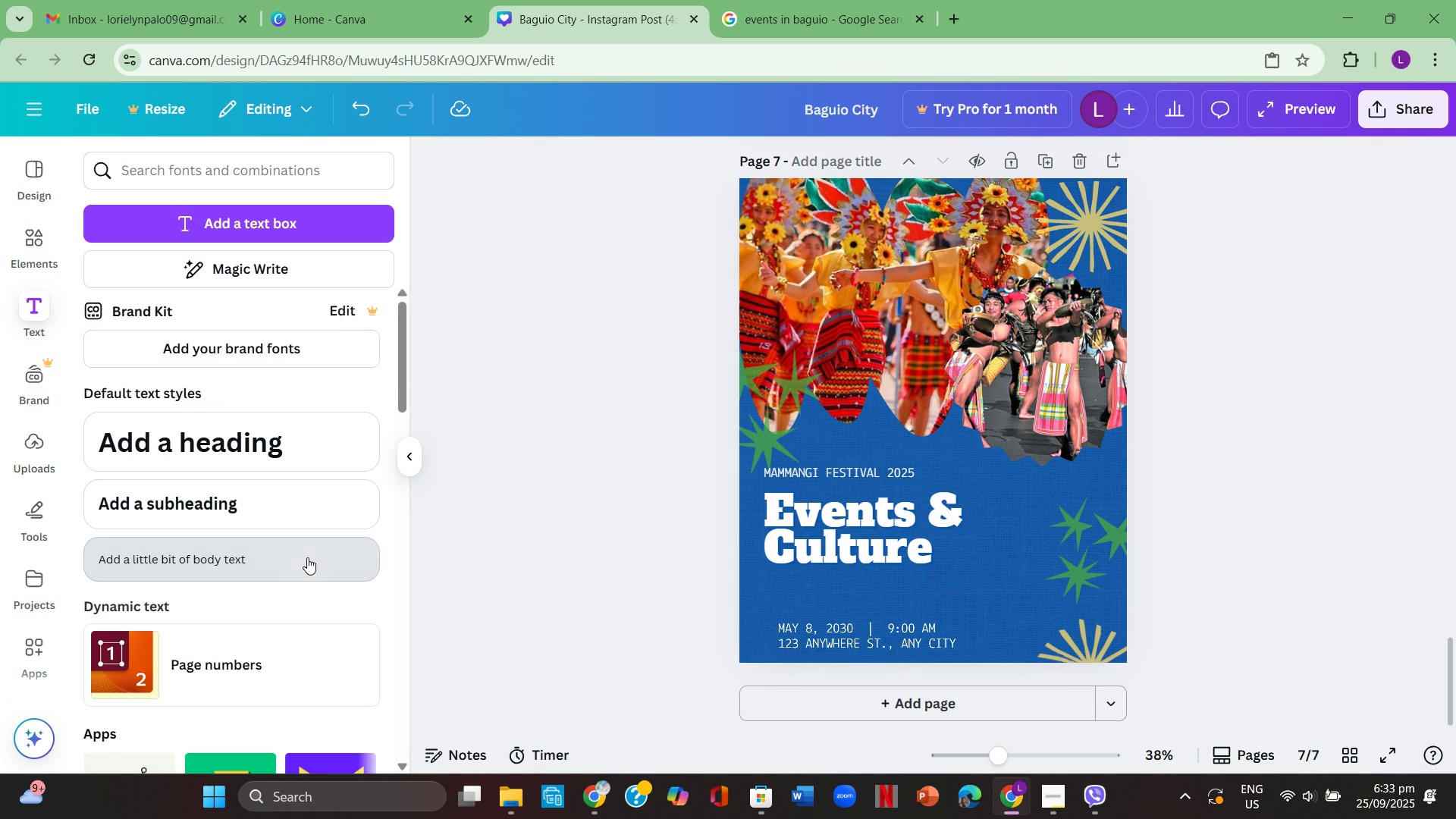 
left_click([307, 557])
 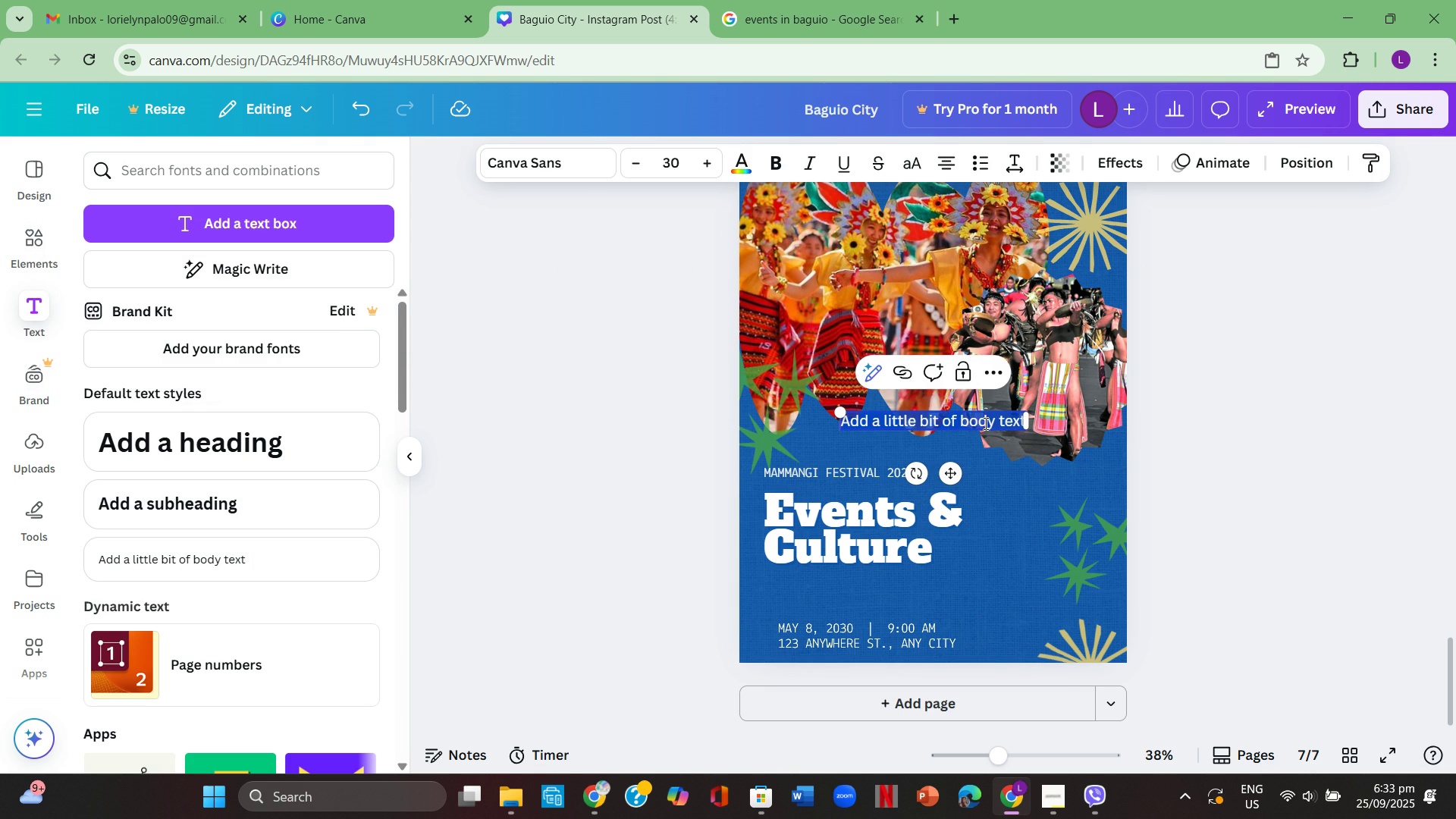 
left_click([1037, 441])
 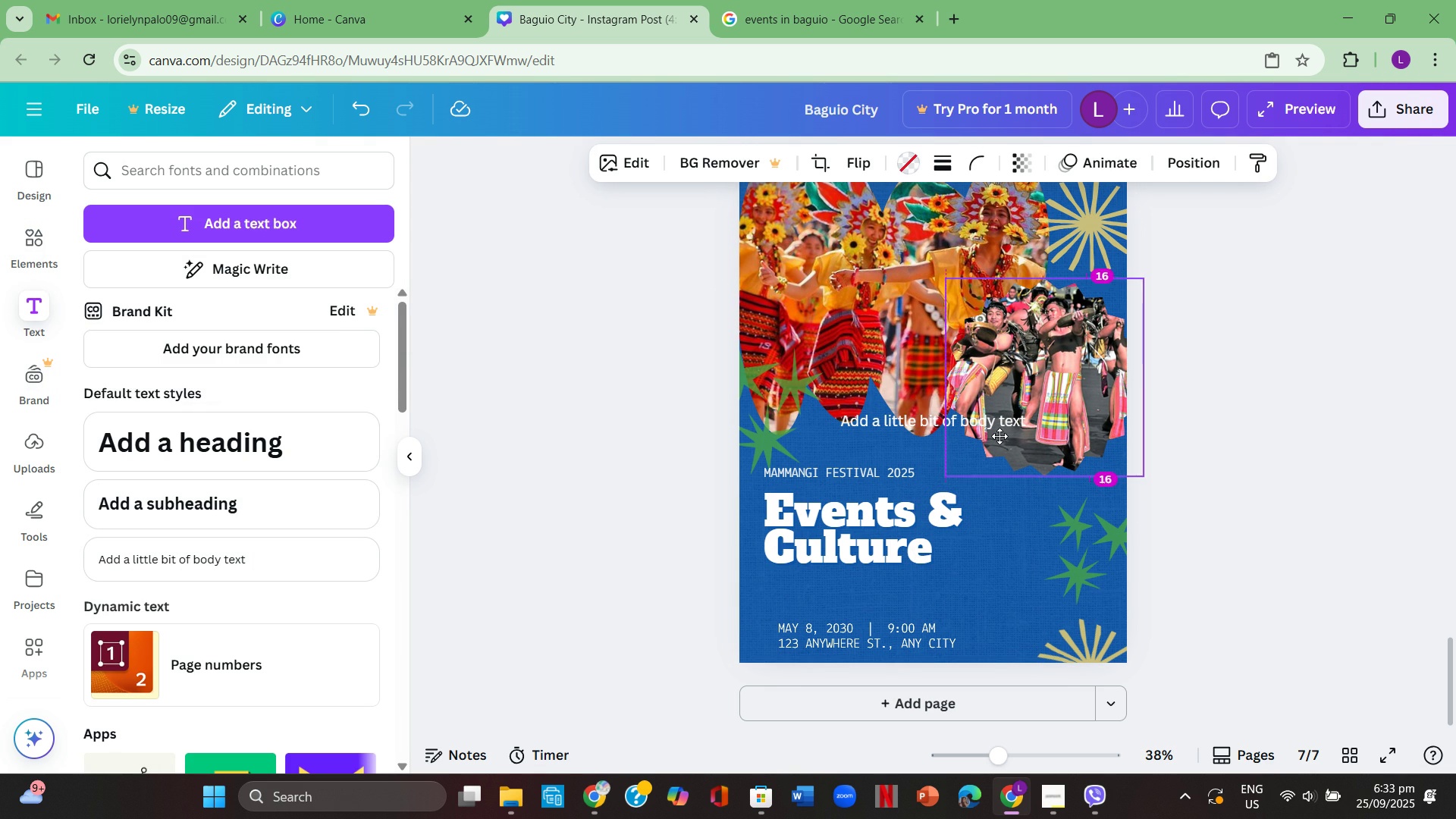 
left_click([1222, 403])
 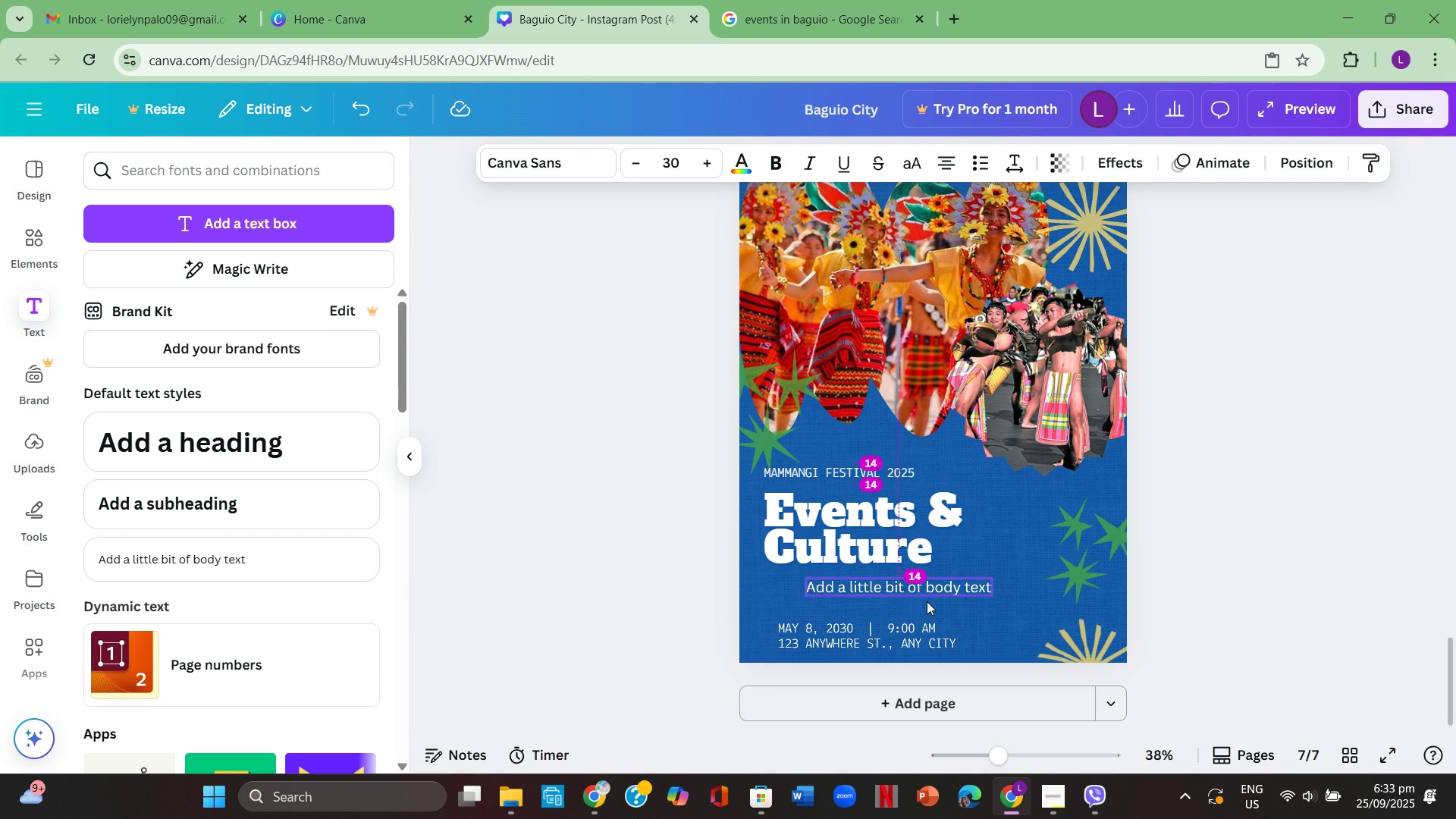 
left_click([921, 587])
 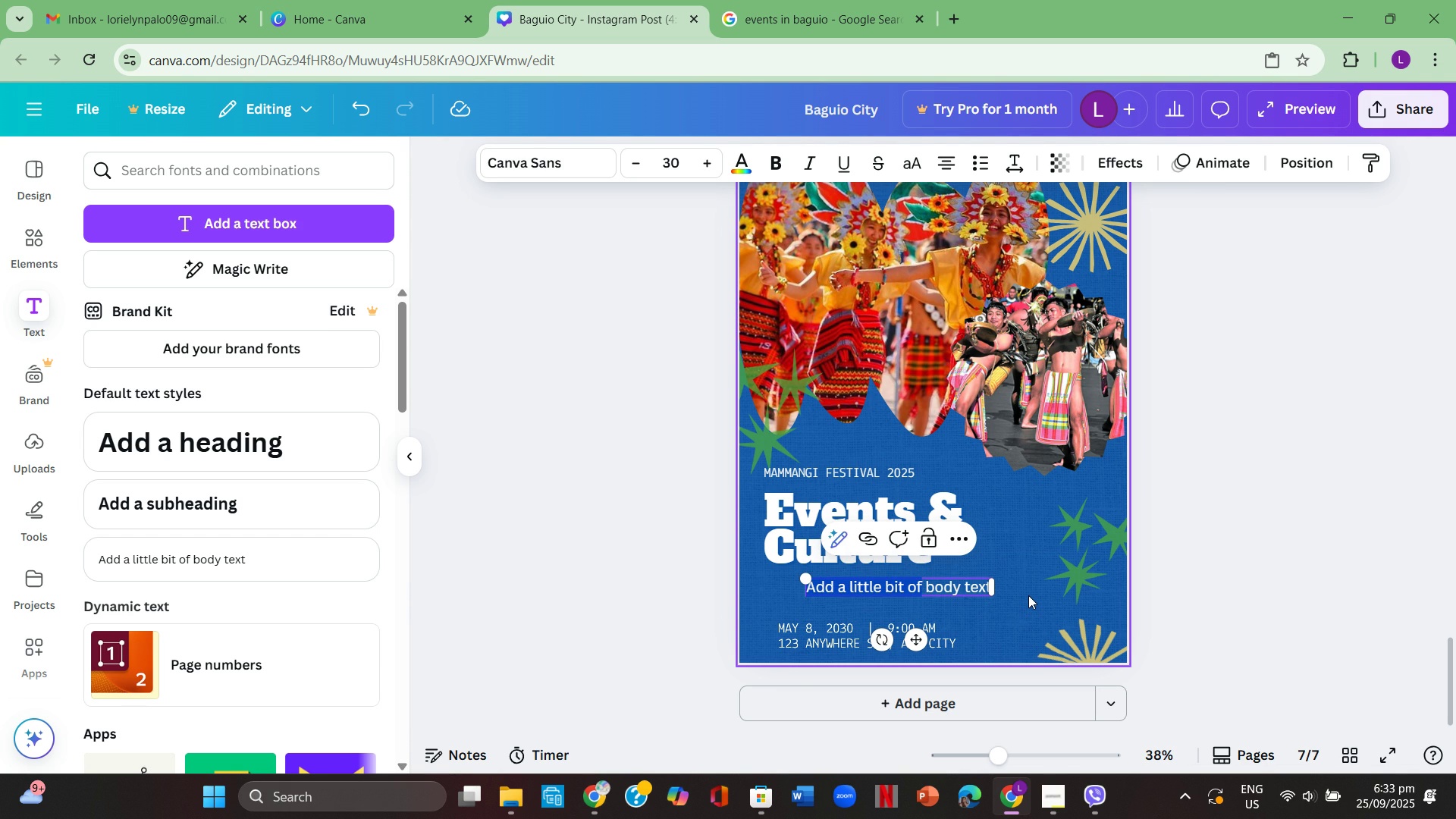 
key(Backspace)